 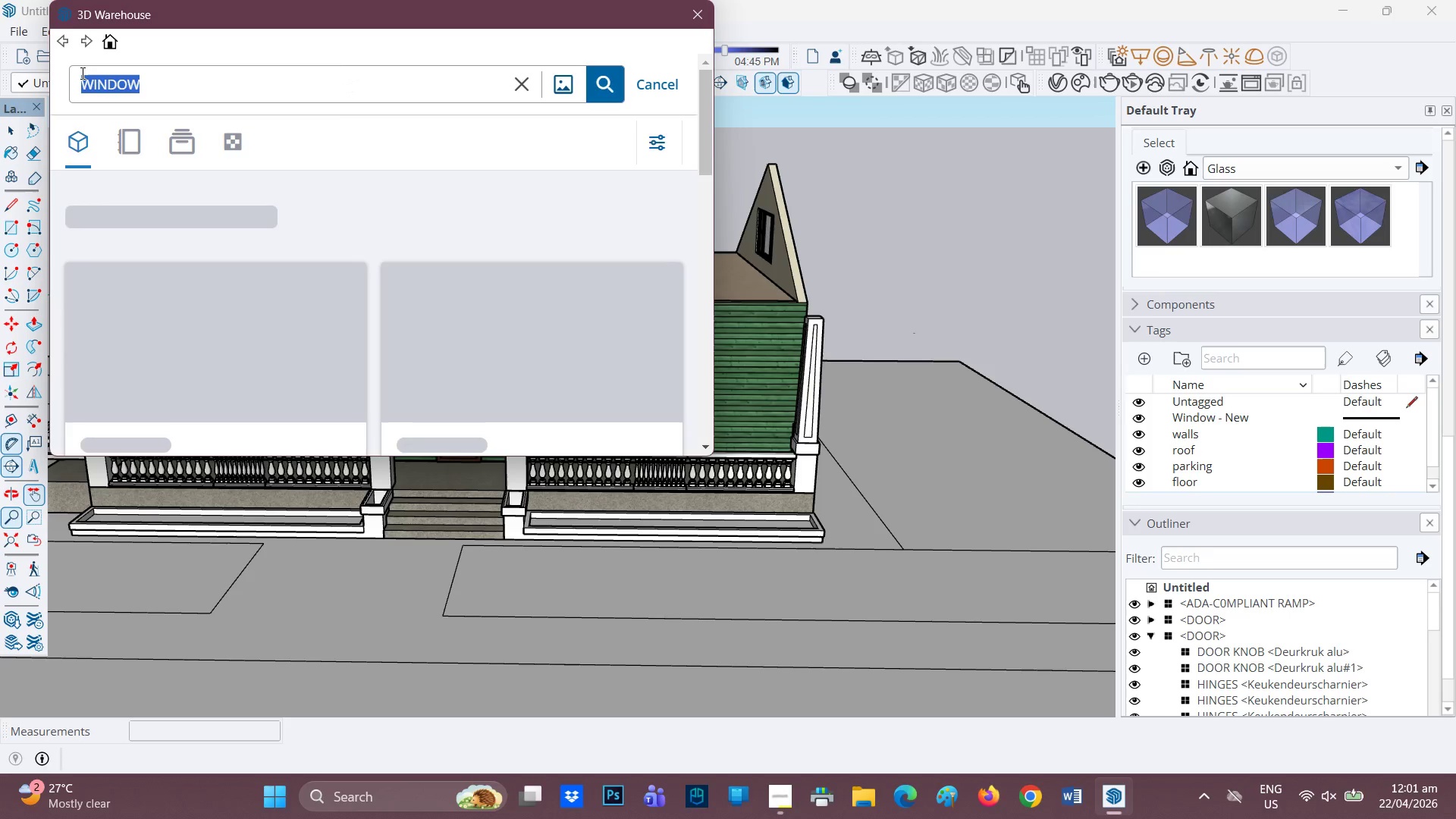 
type(BRICKS)
 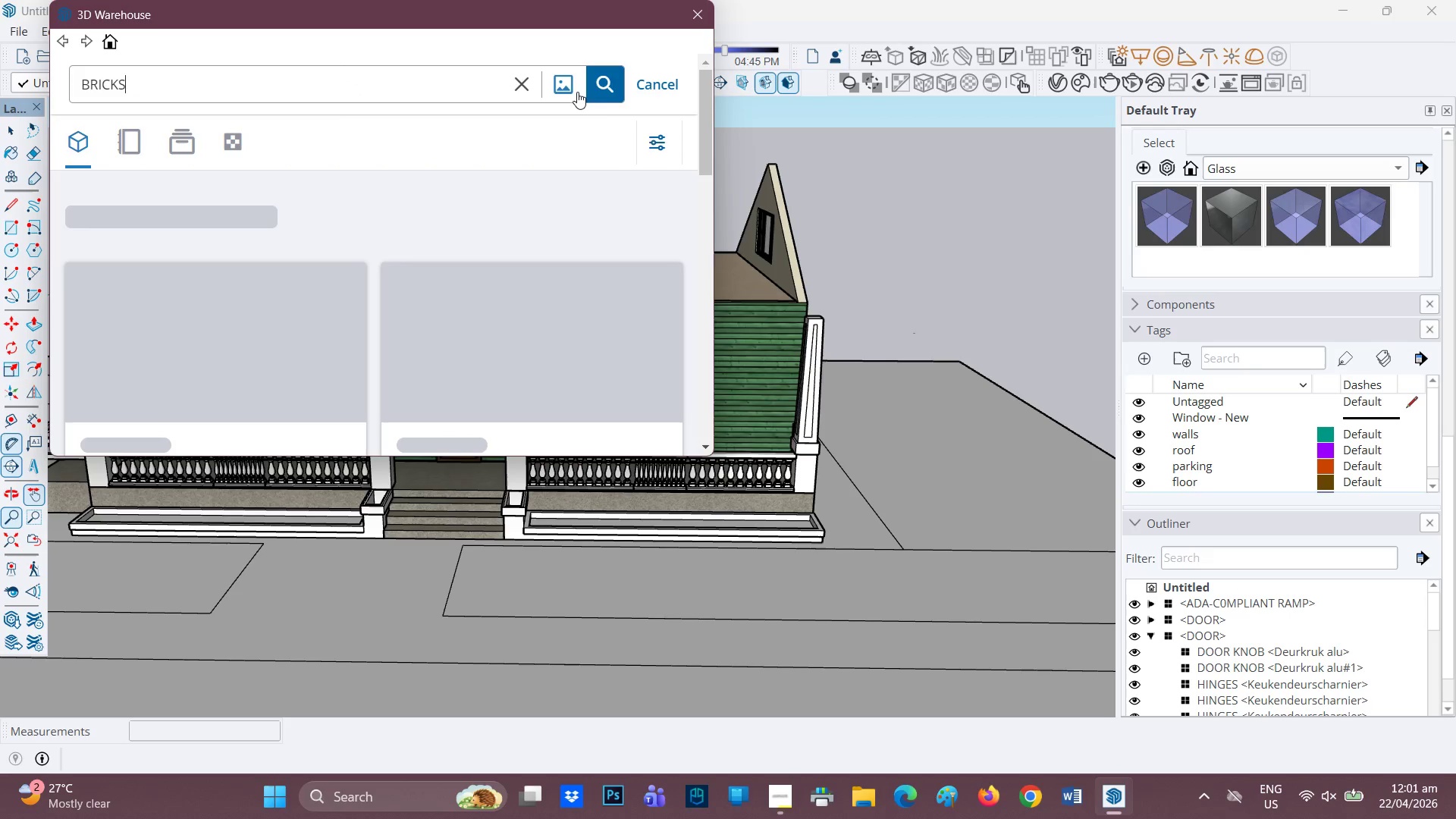 
left_click([607, 88])
 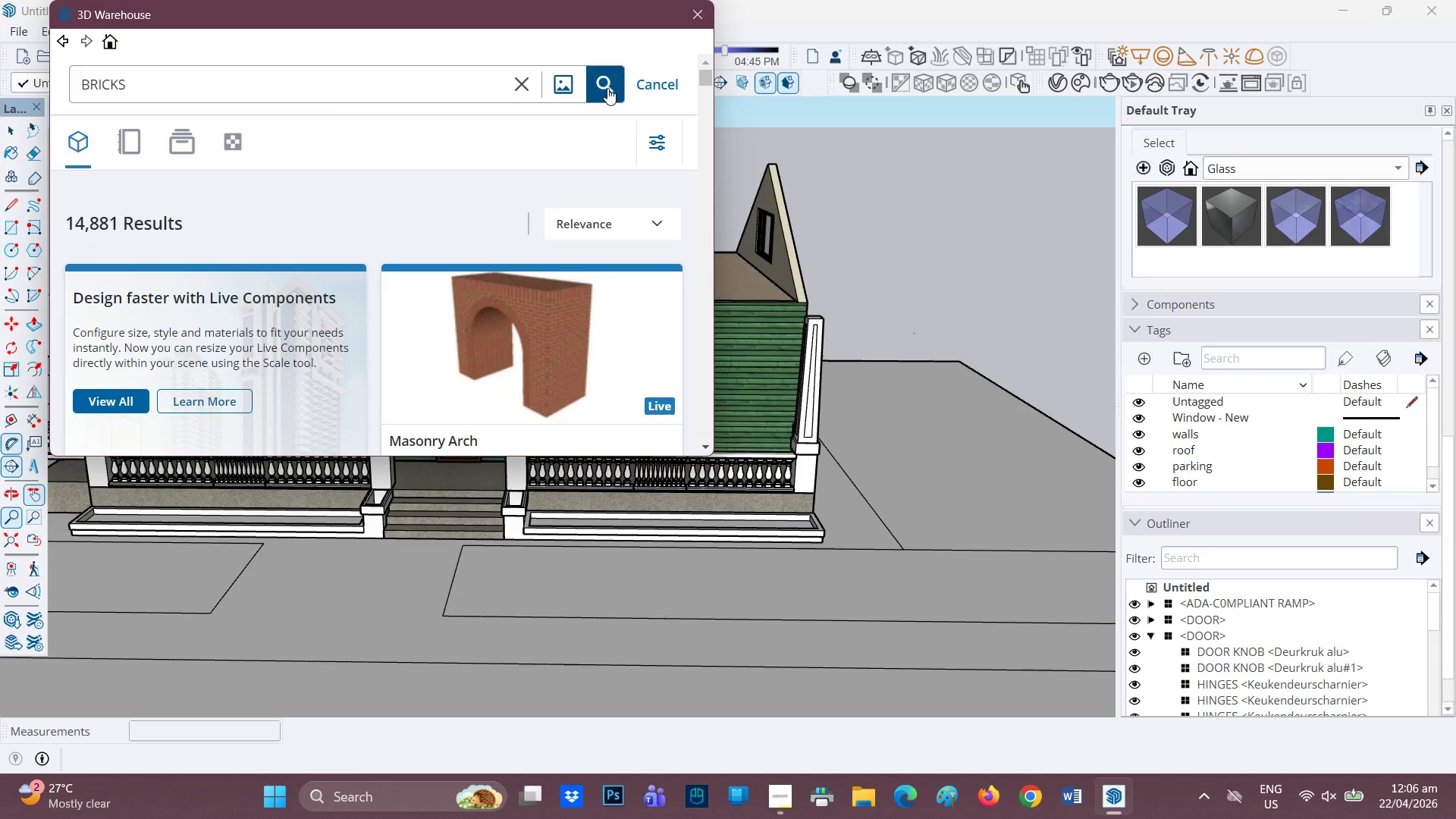 
wait(303.09)
 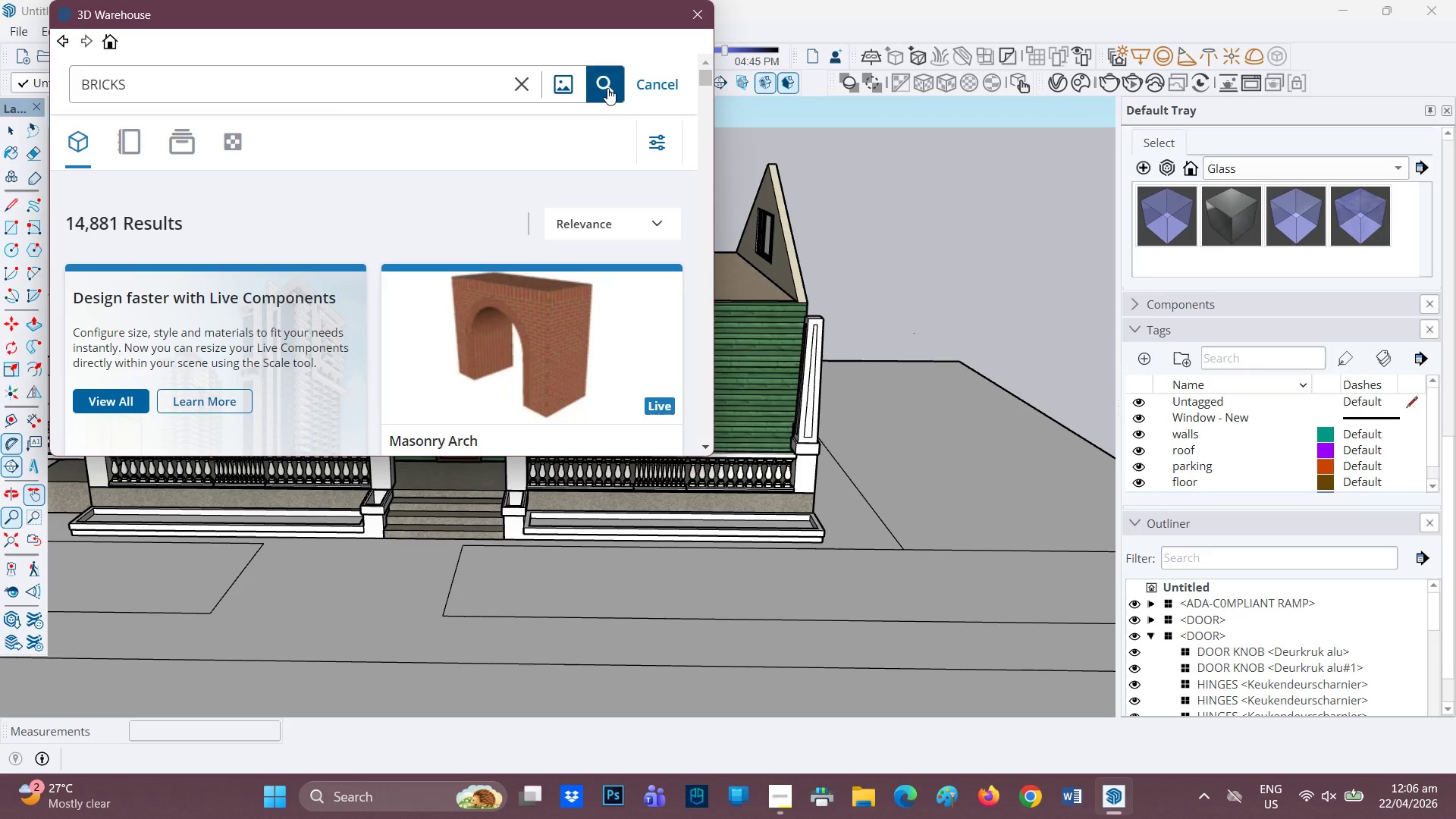 
left_click([774, 795])